 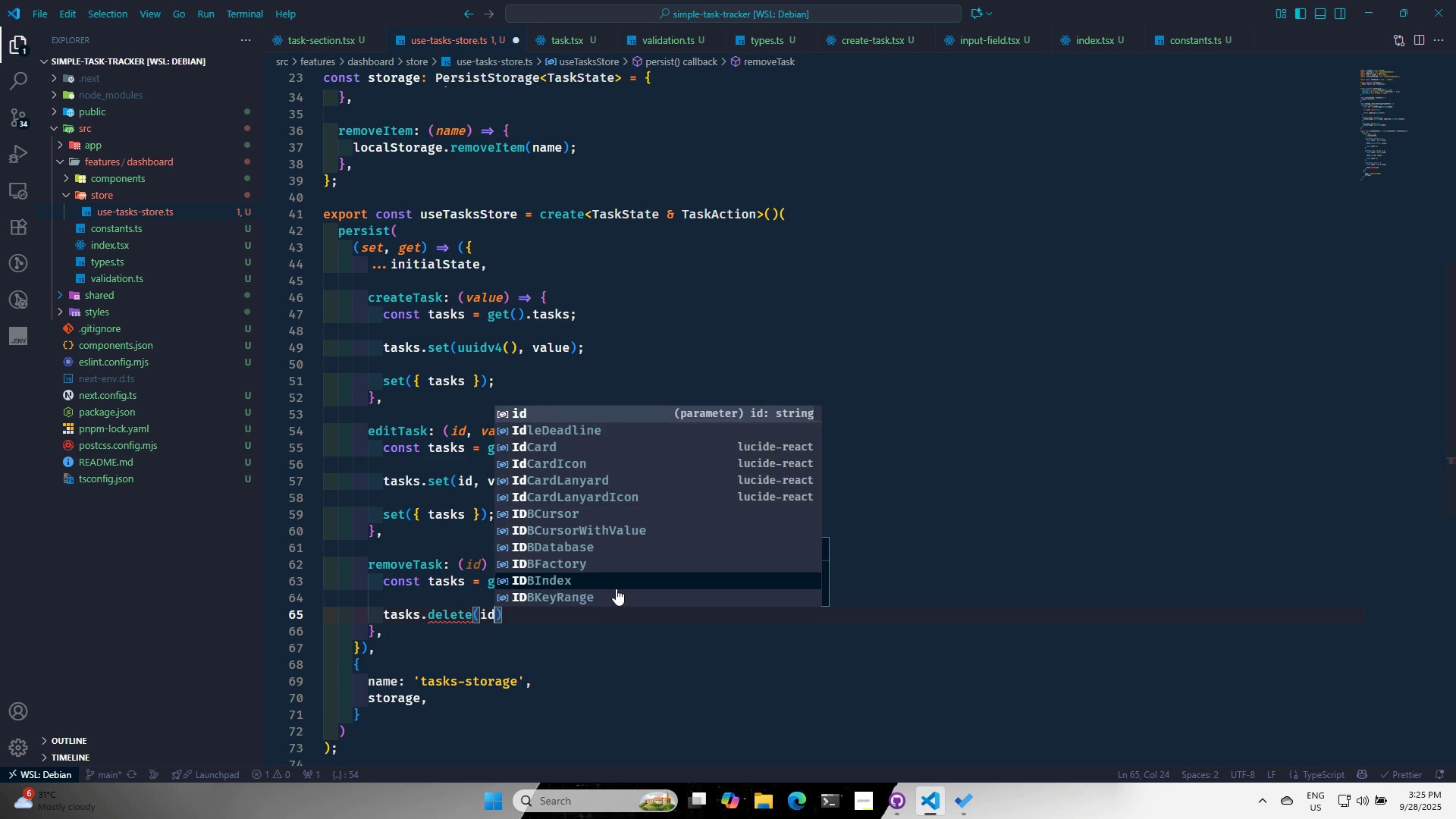 
key(ArrowRight)
 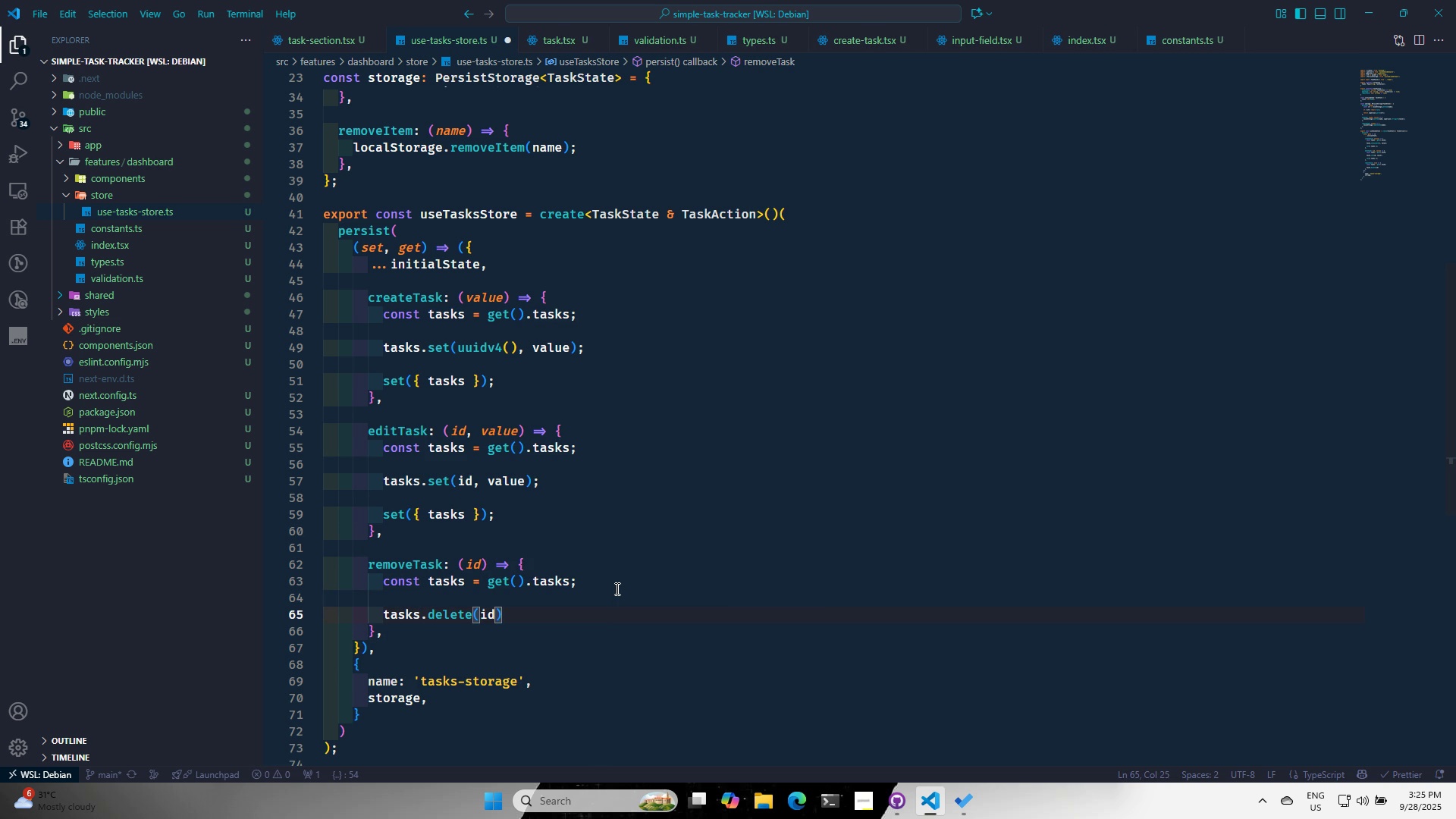 
key(Enter)
 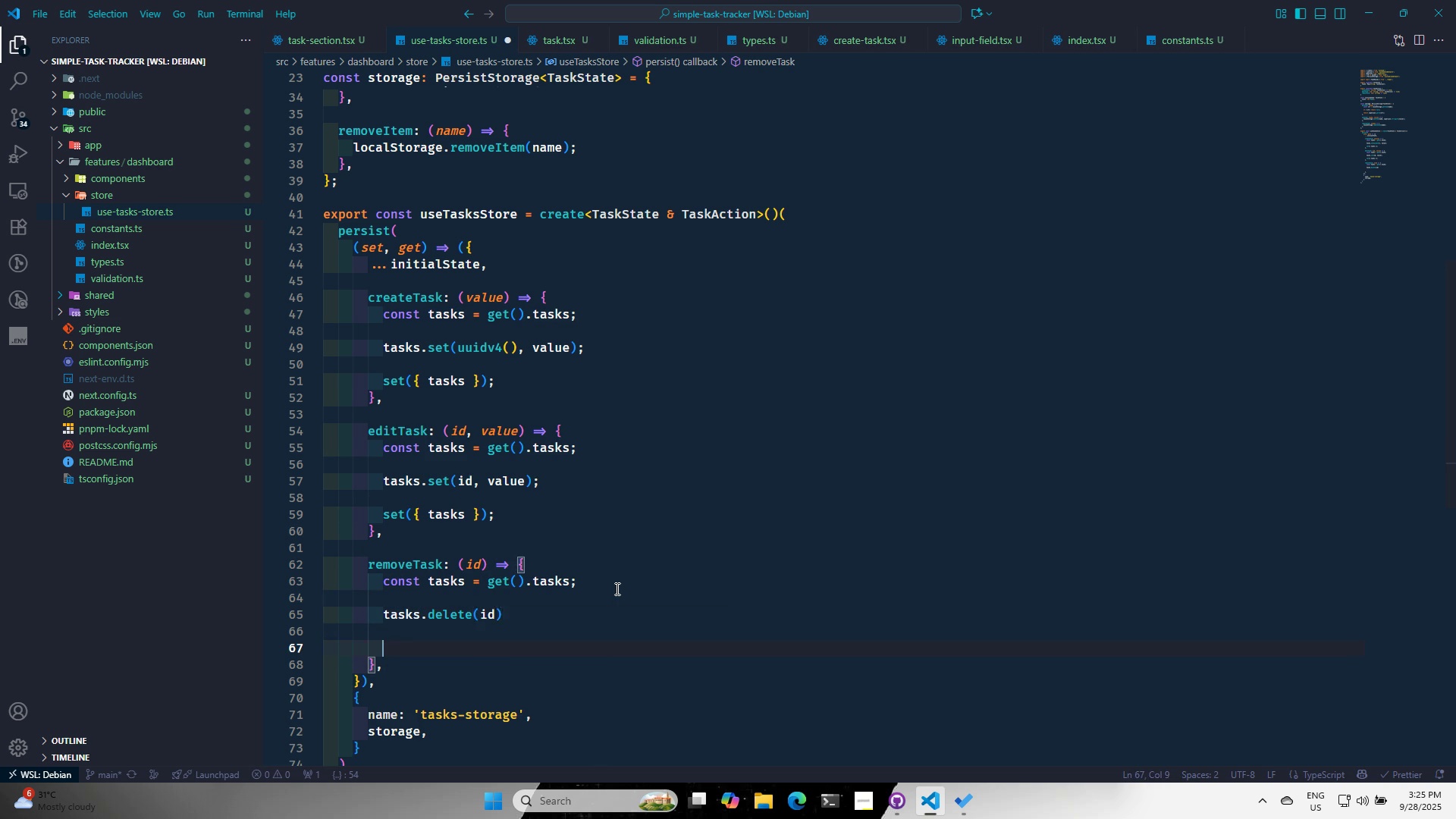 
key(Enter)
 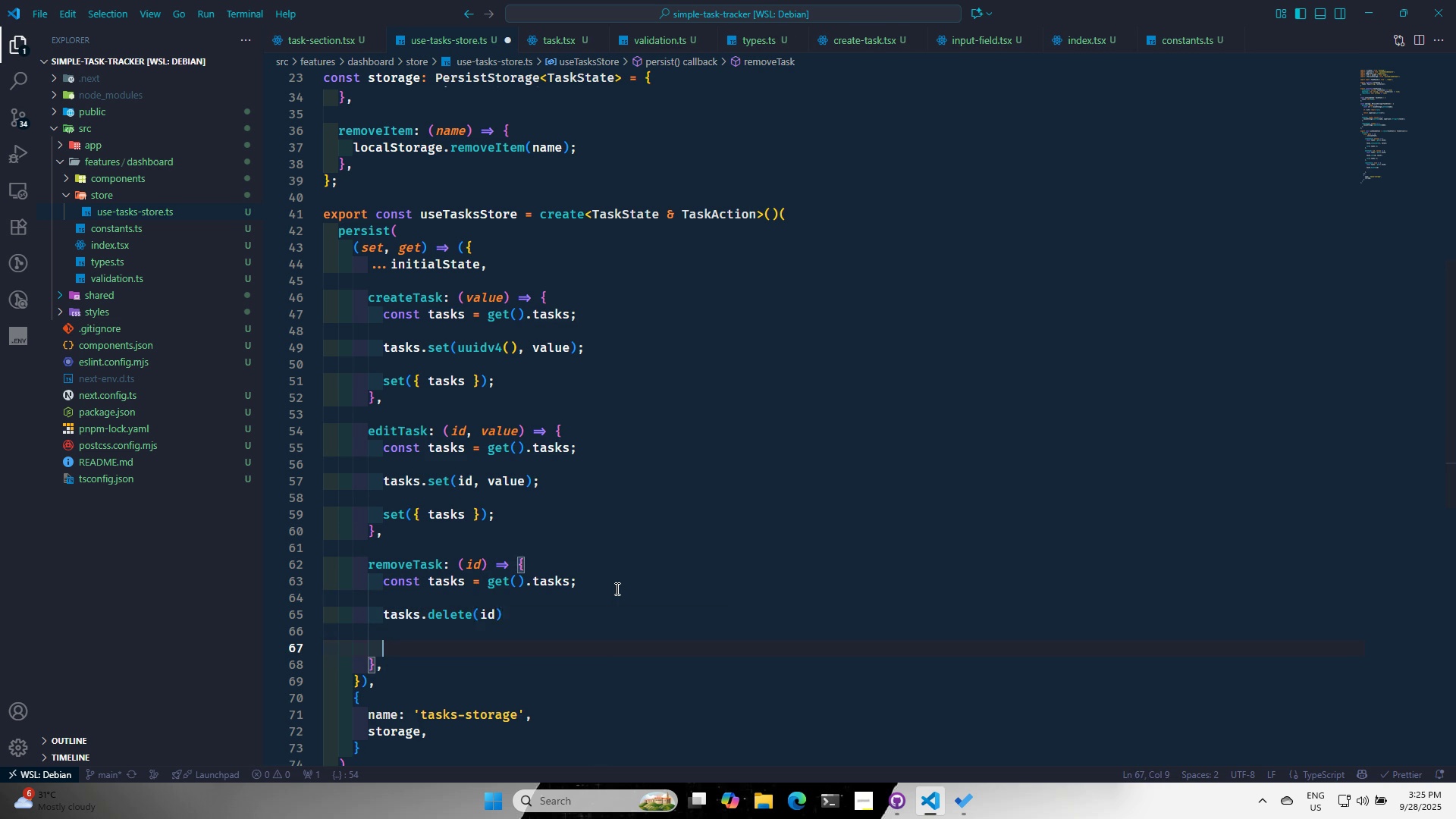 
key(S)
 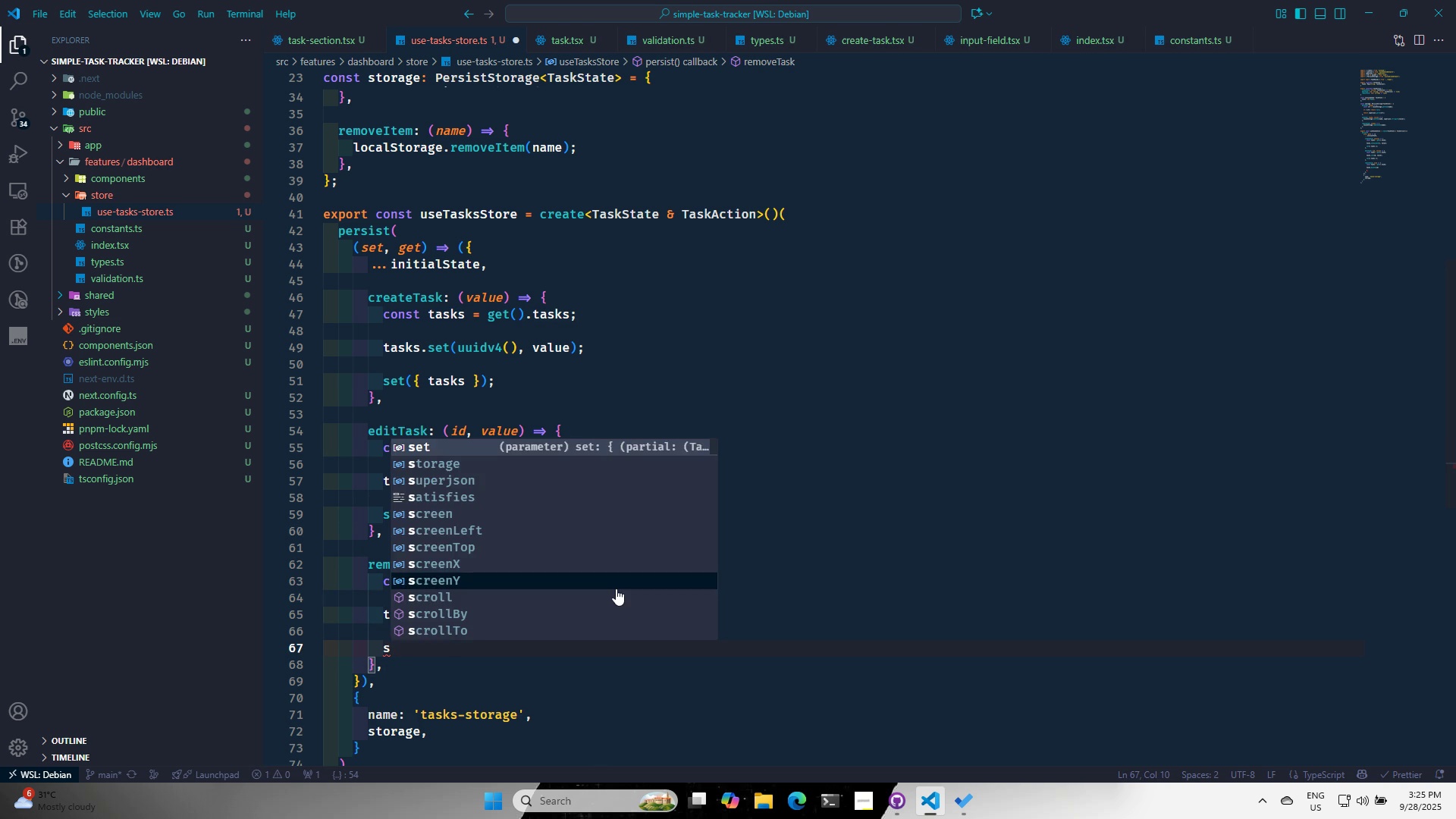 
key(Enter)